 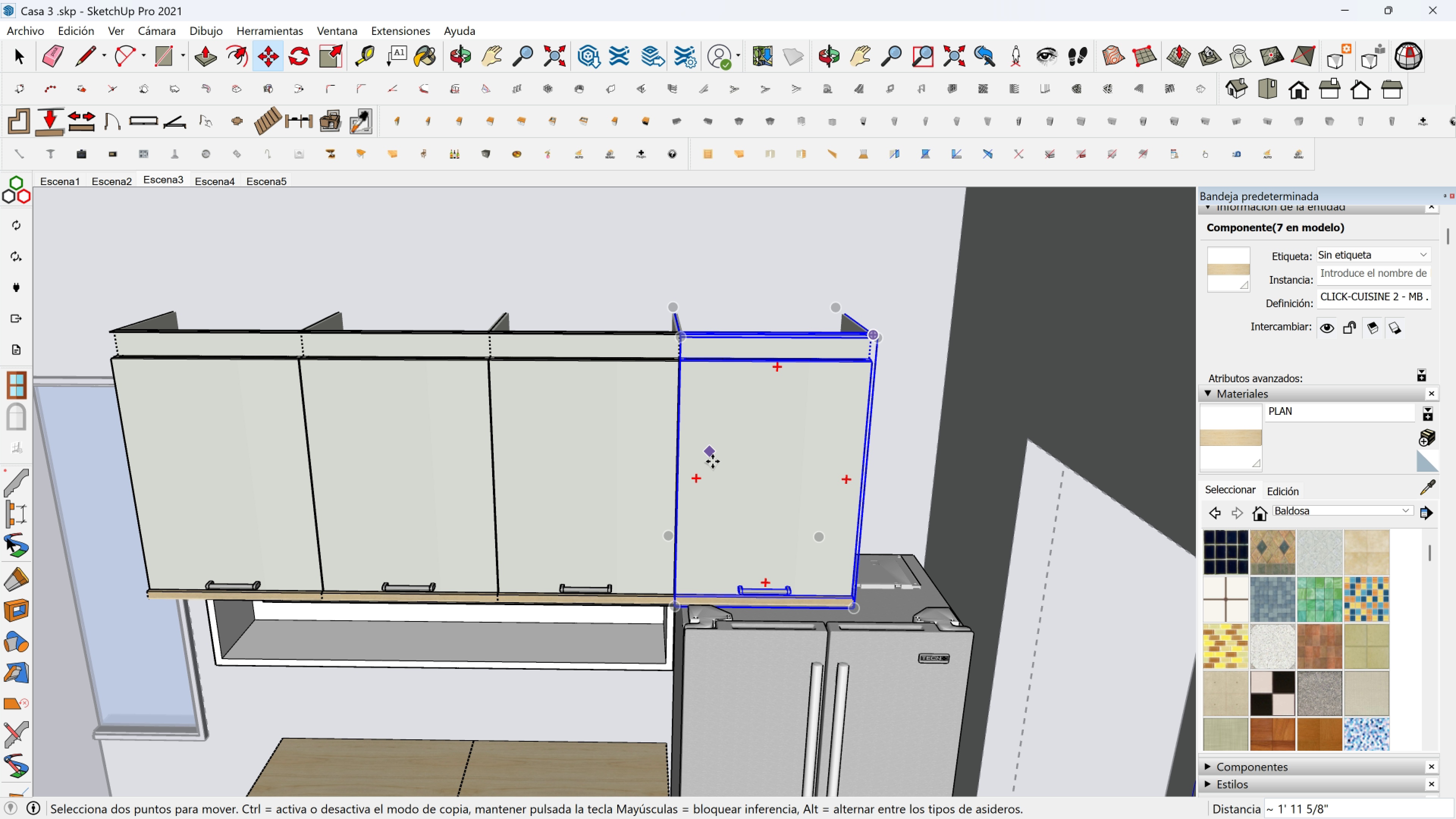 
key(Space)
 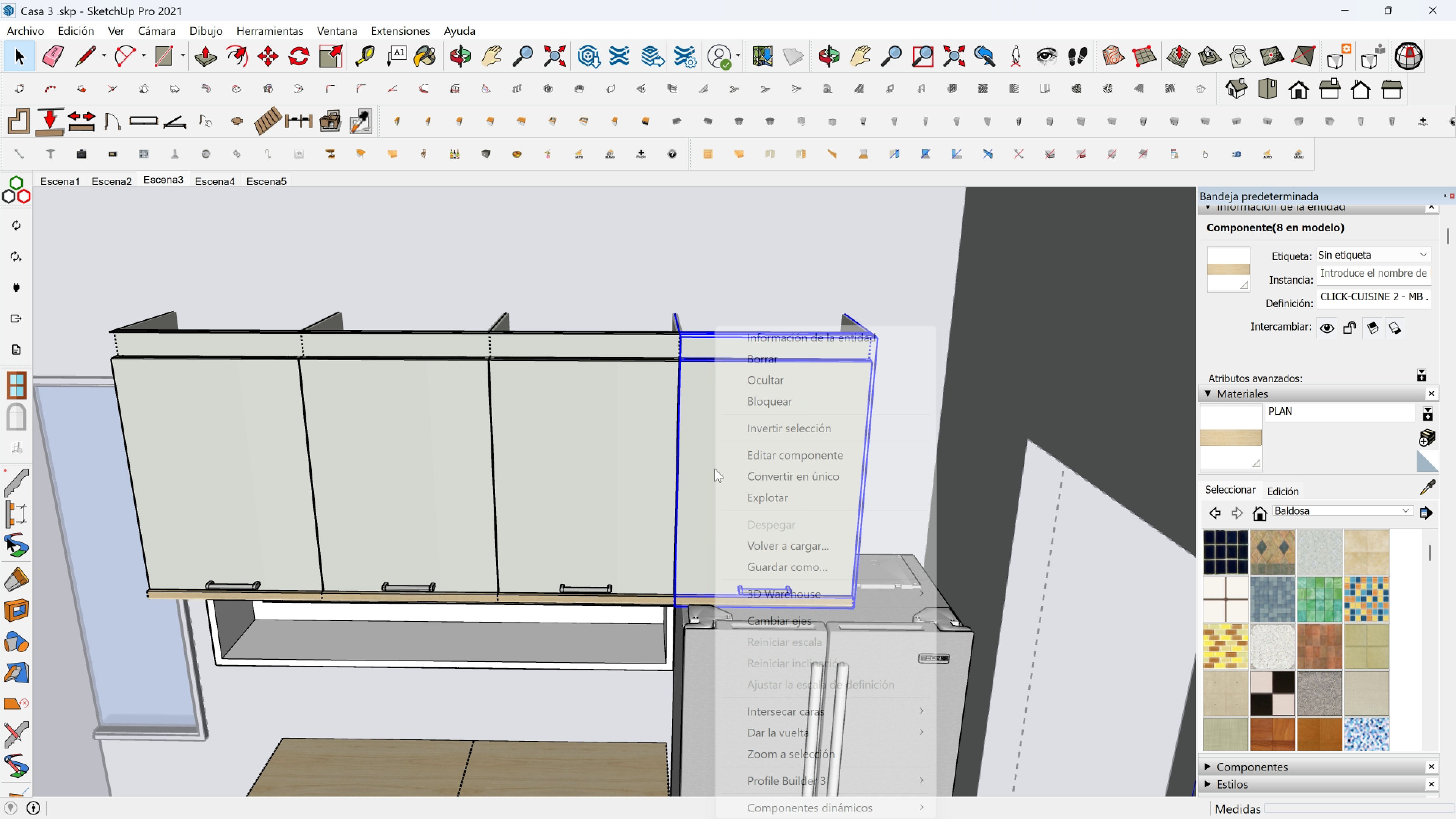 
right_click([715, 469])
 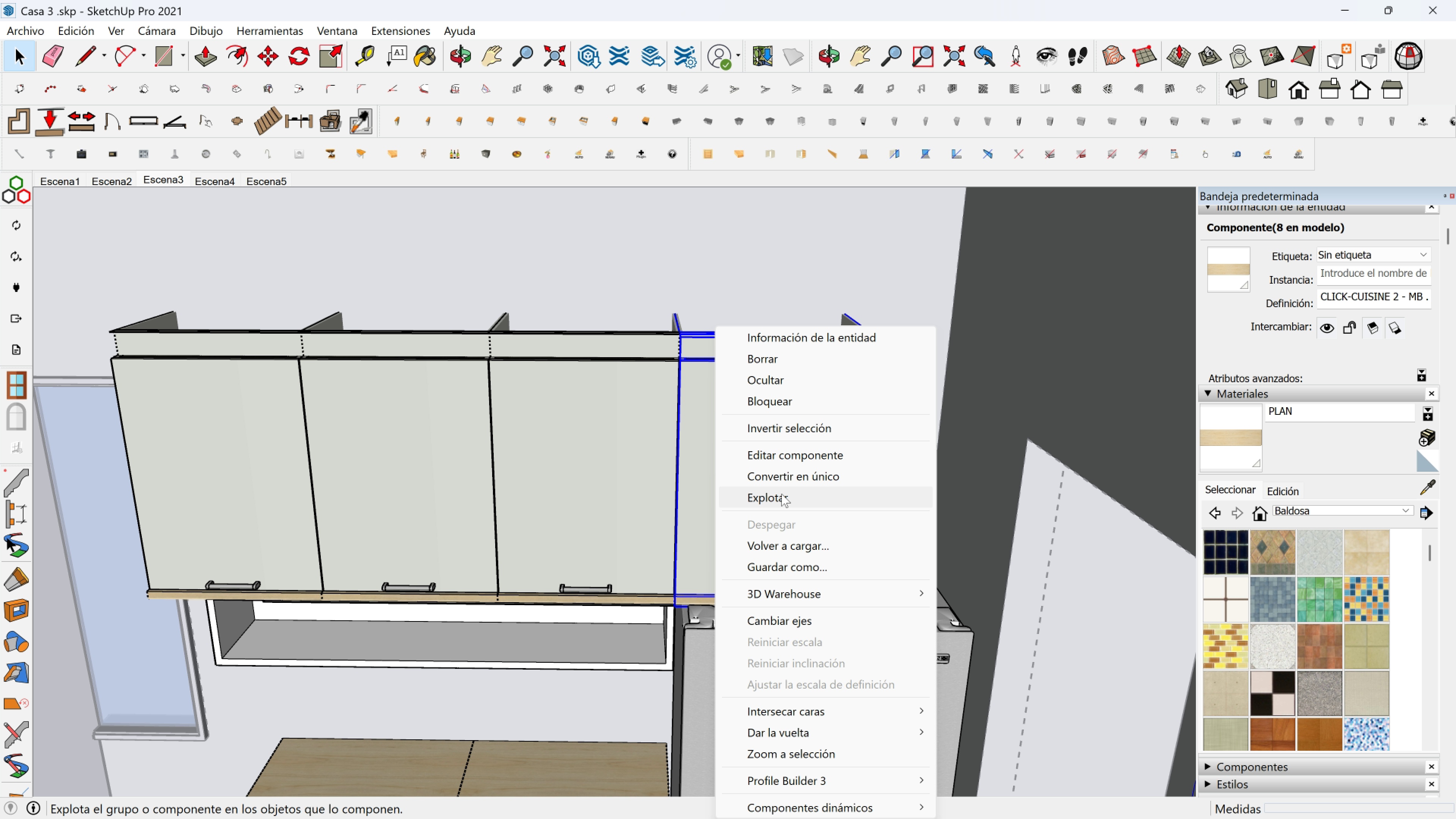 
left_click([780, 489])
 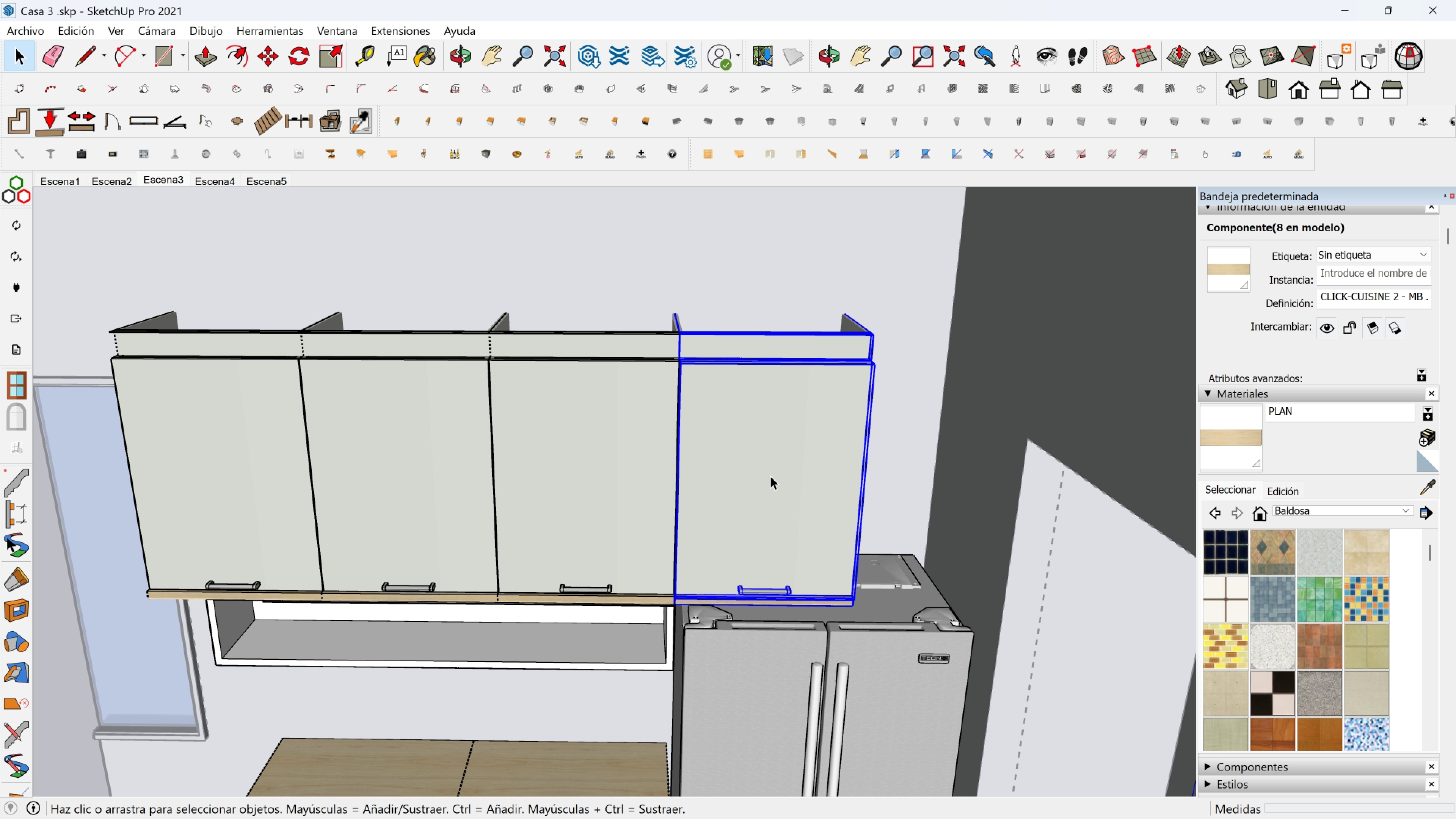 
right_click([770, 476])
 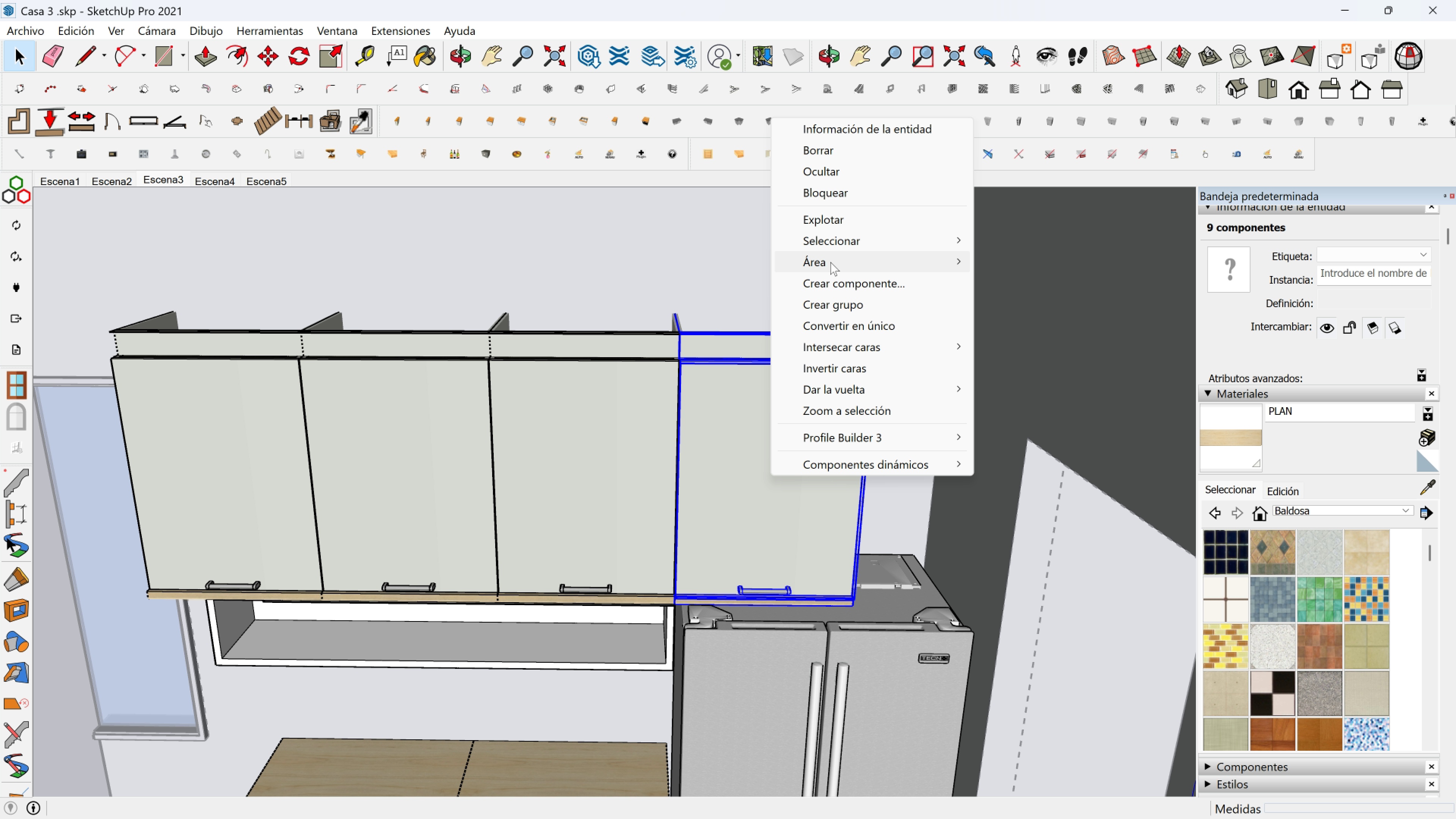 
left_click([827, 224])